 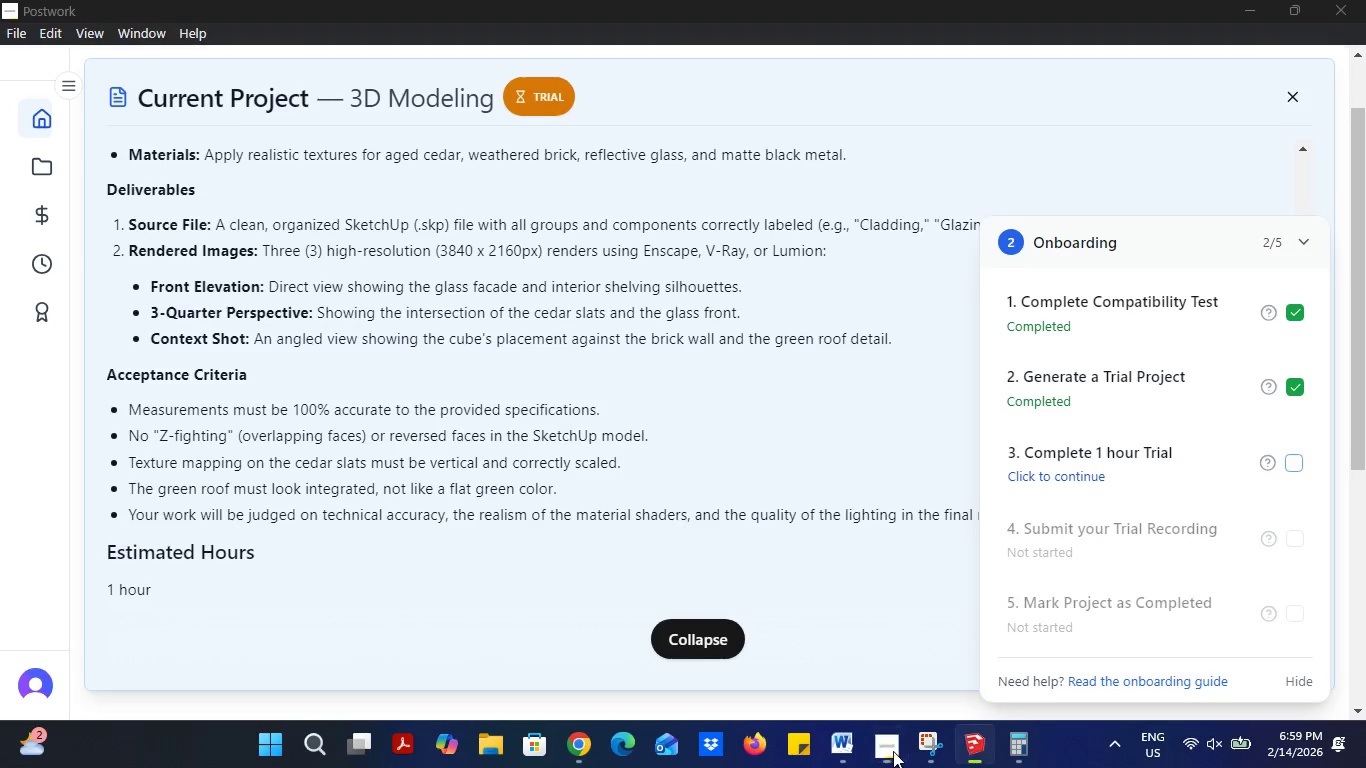 
scroll: coordinate [776, 395], scroll_direction: down, amount: 6.0
 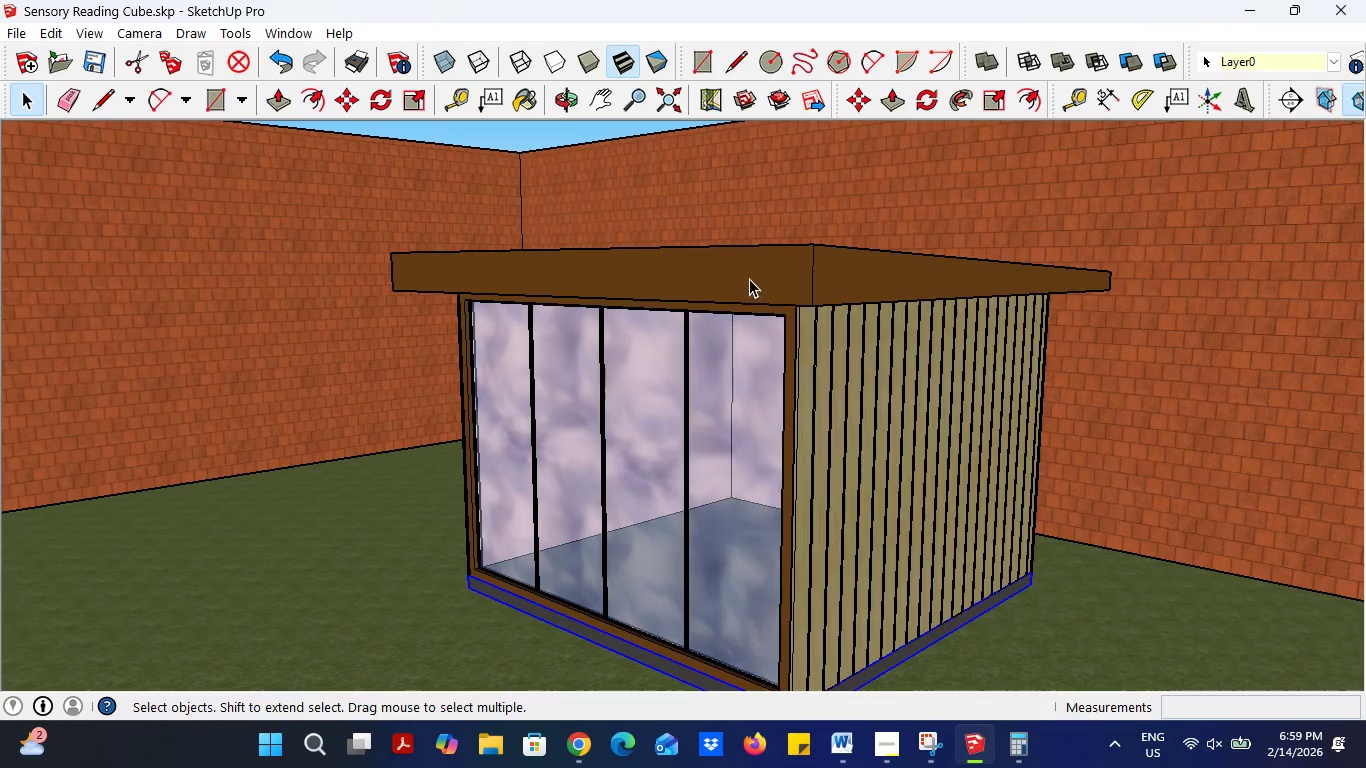 
left_click([812, 416])
 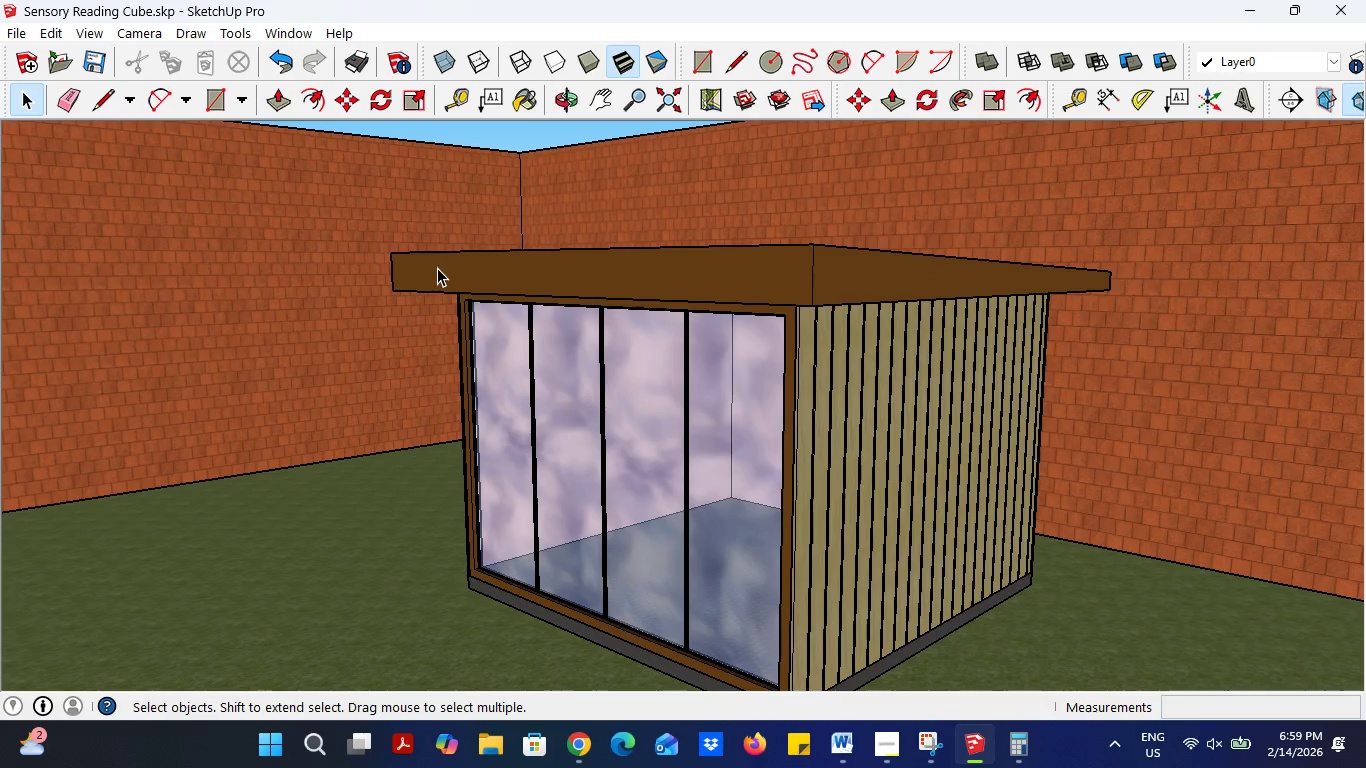 
right_click([443, 271])
 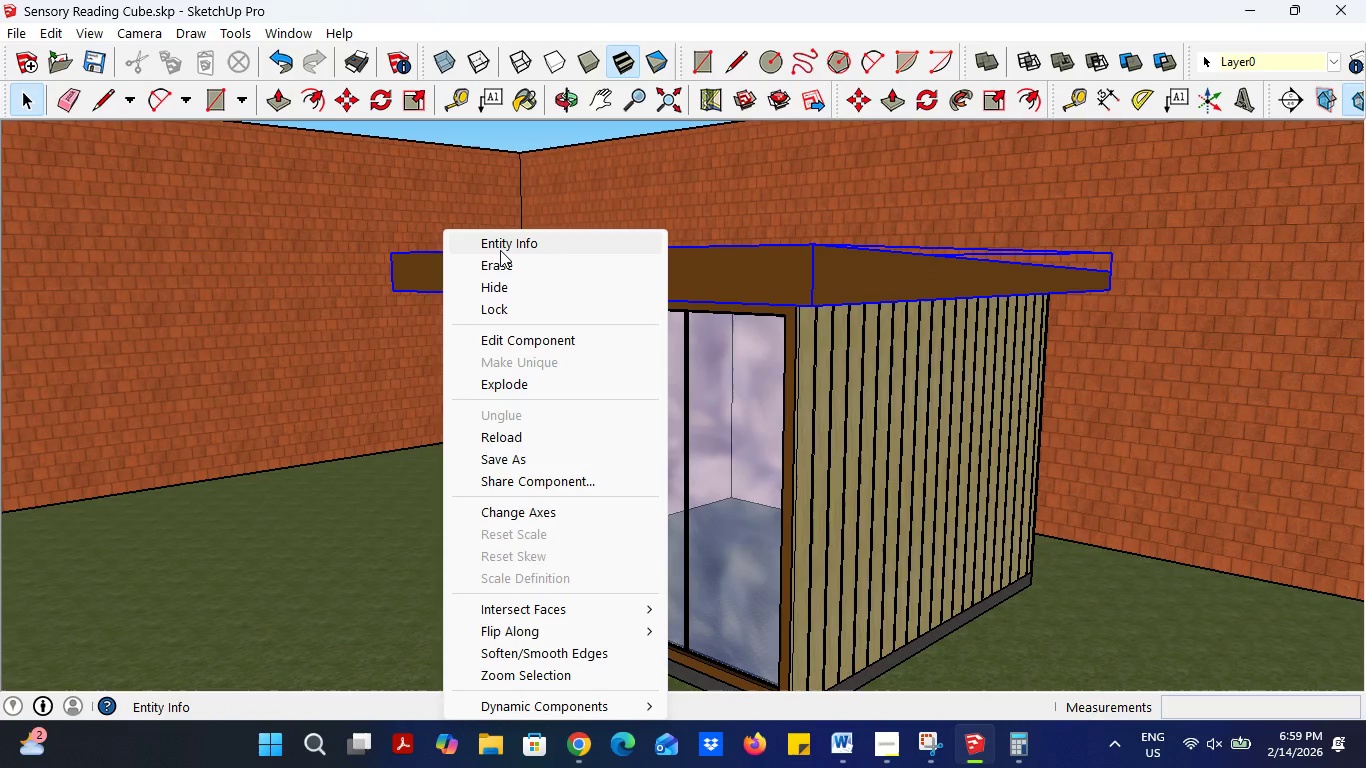 
left_click([502, 249])
 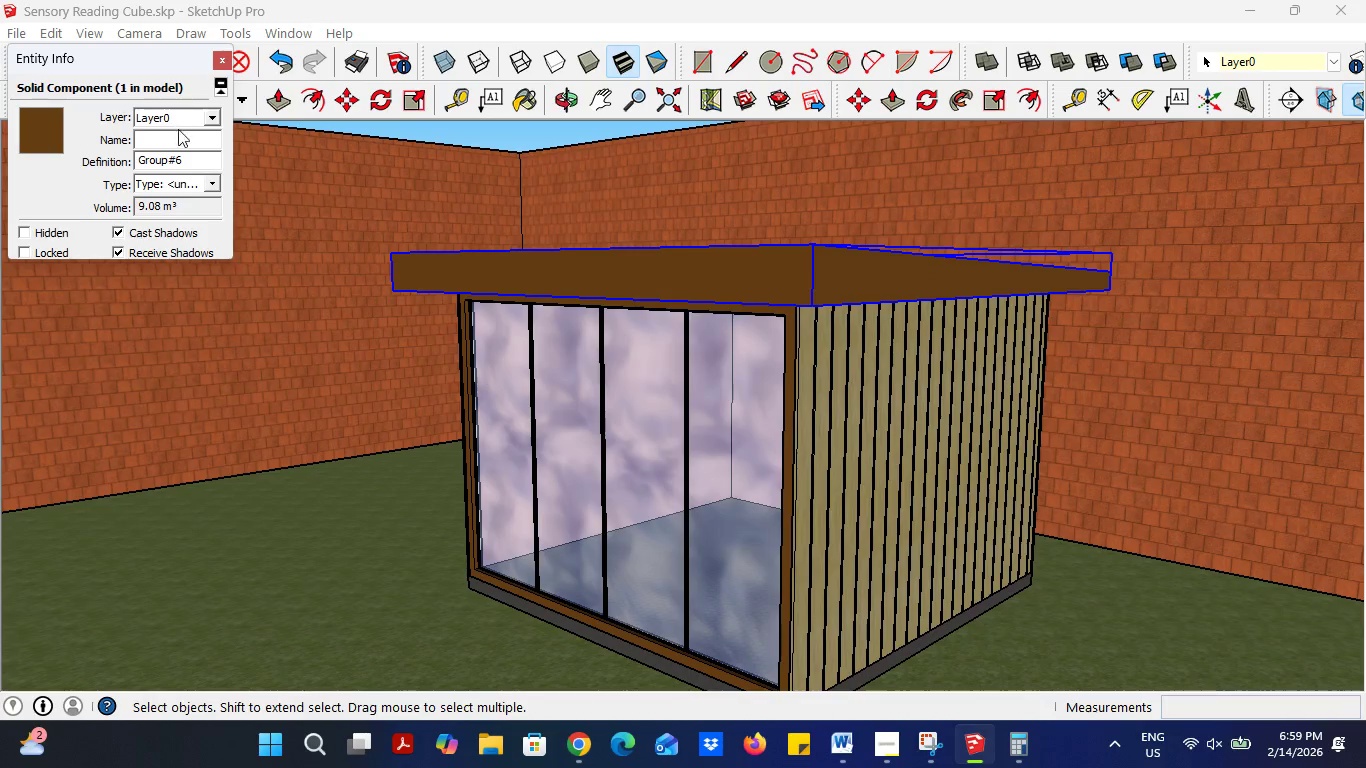 
left_click([178, 134])
 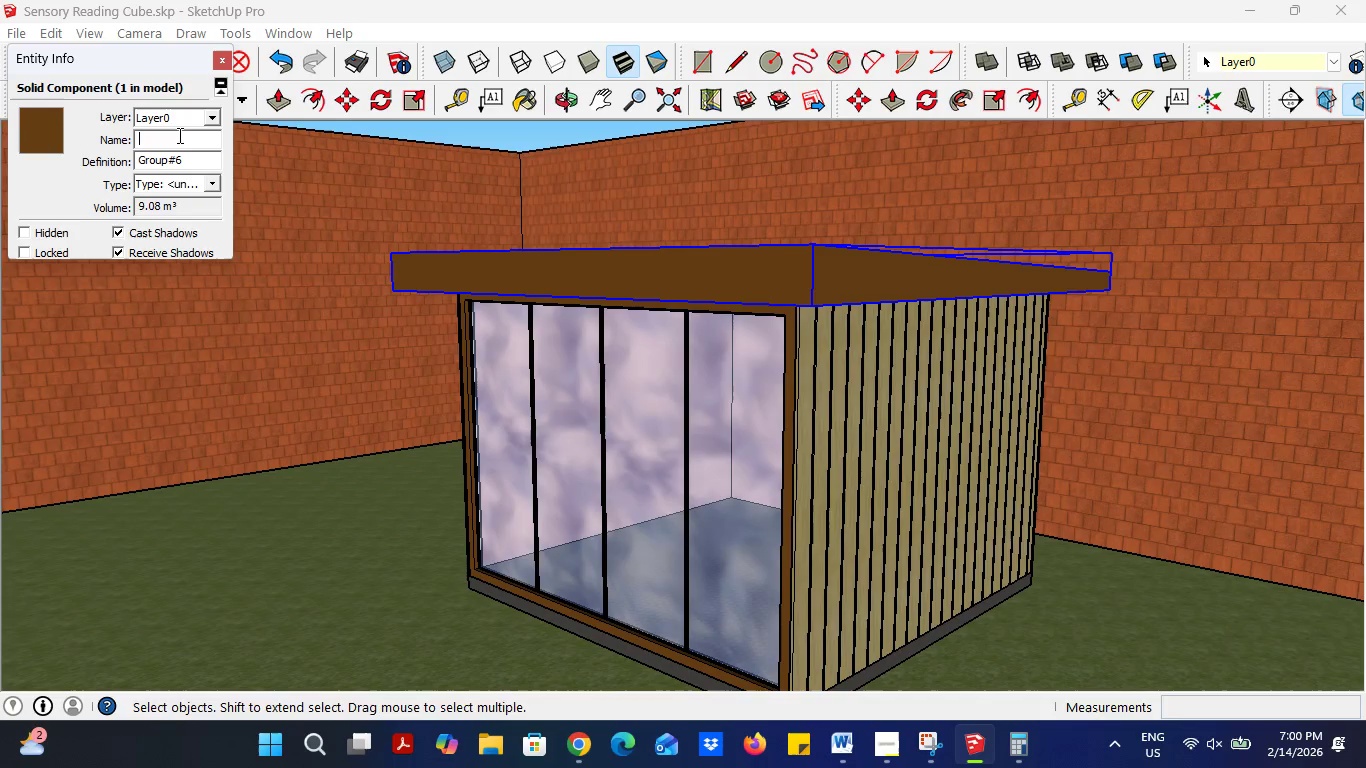 
type(Greem )
key(Backspace)
key(Backspace)
type(n Roof)
 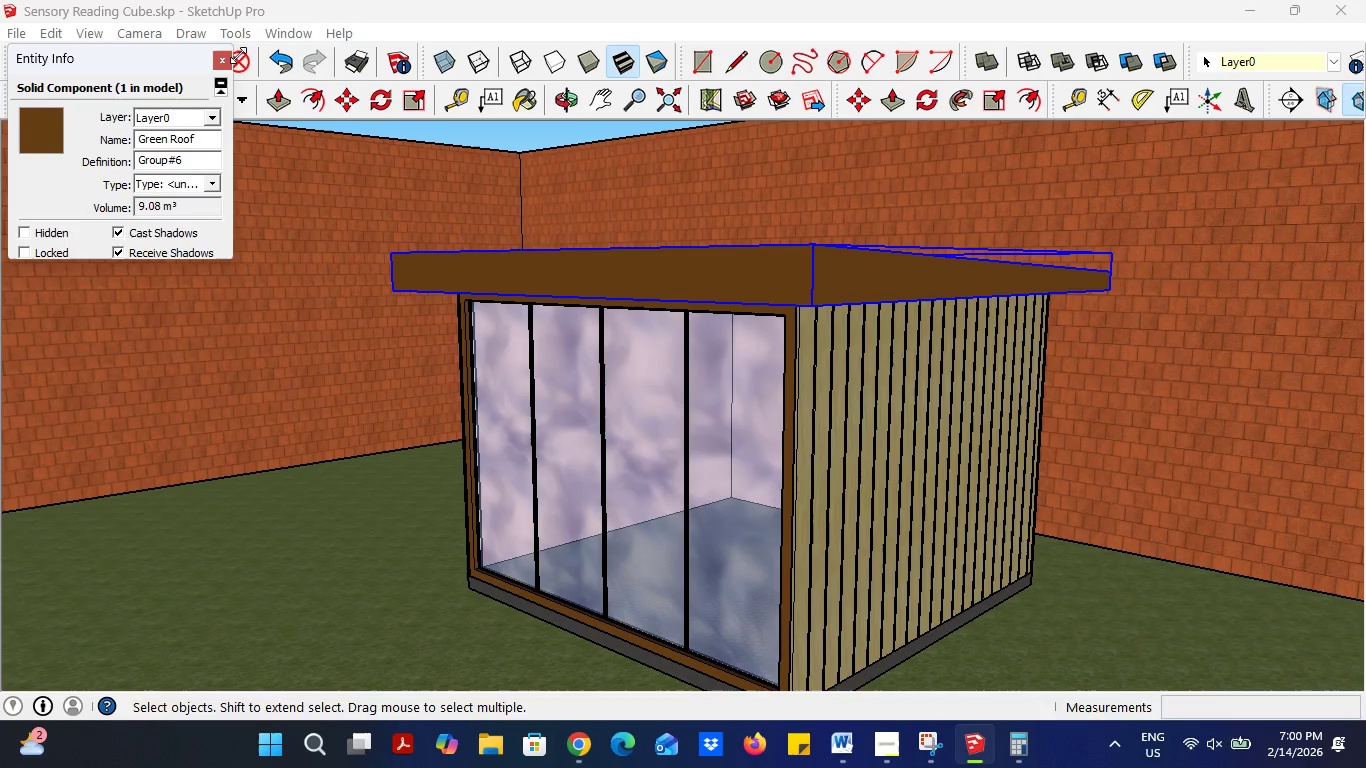 
left_click([229, 57])
 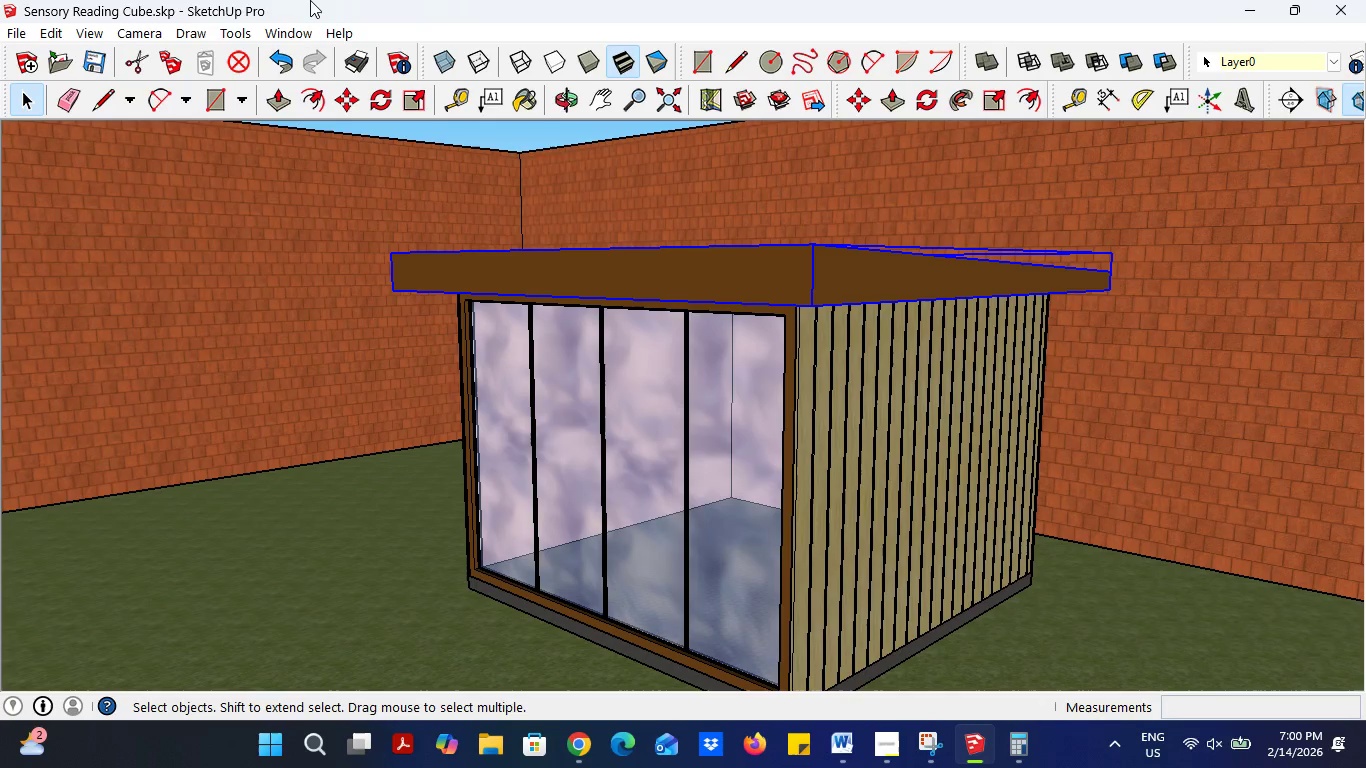 
left_click([310, 0])
 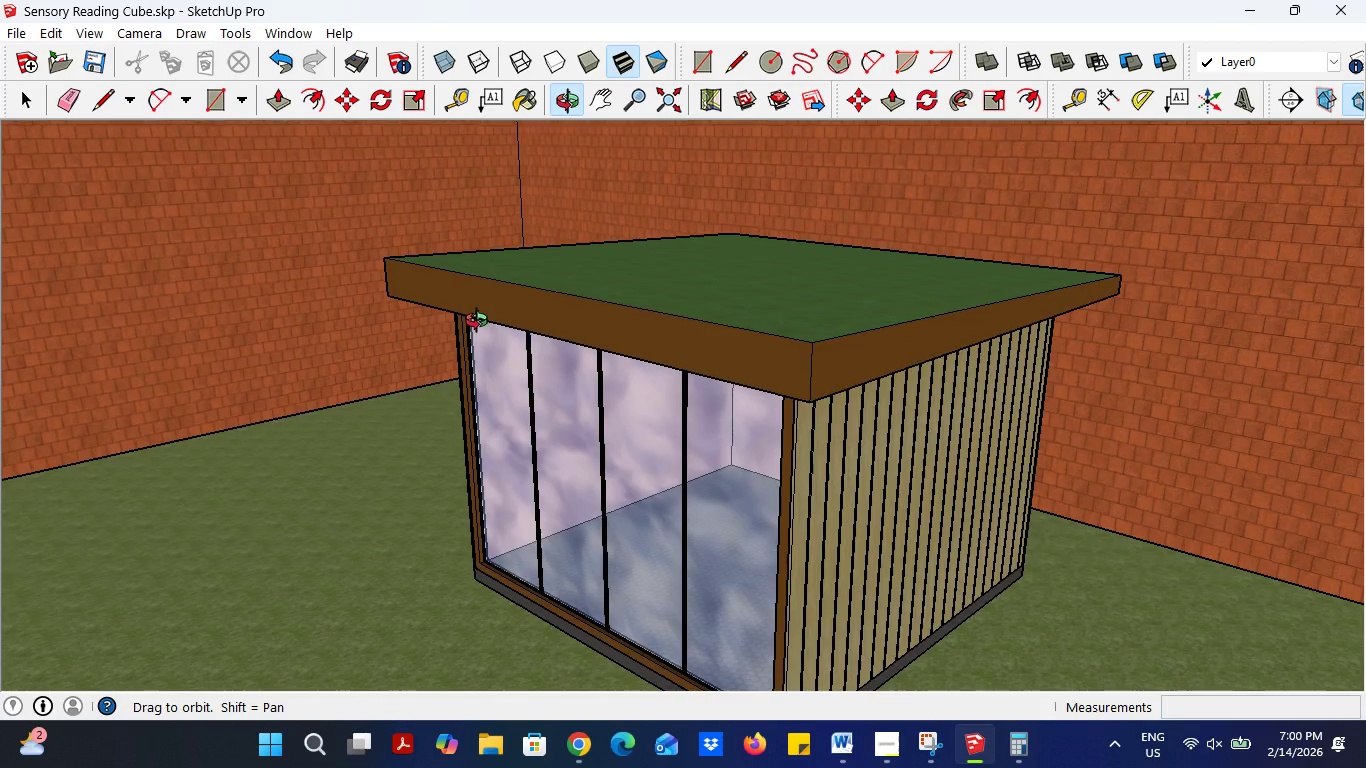 
scroll: coordinate [619, 546], scroll_direction: down, amount: 1.0
 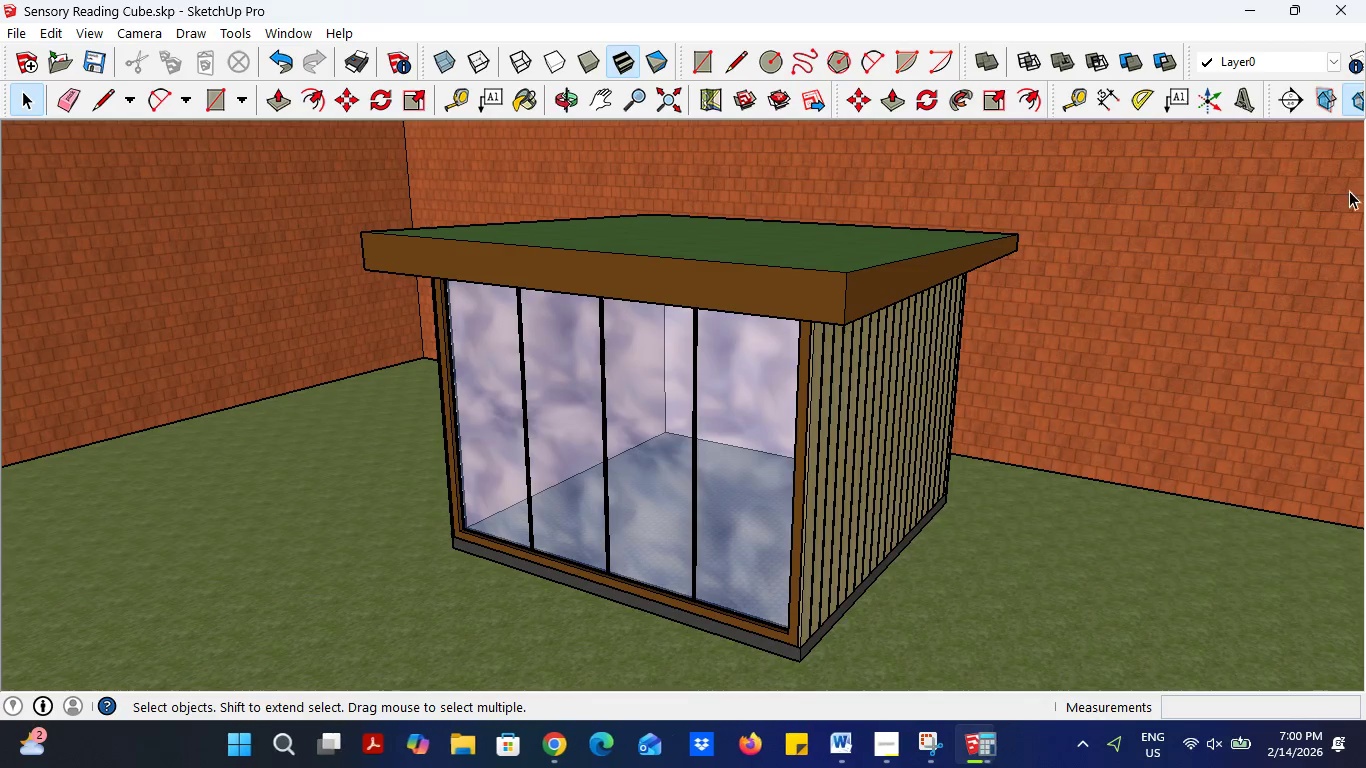 
wait(10.47)
 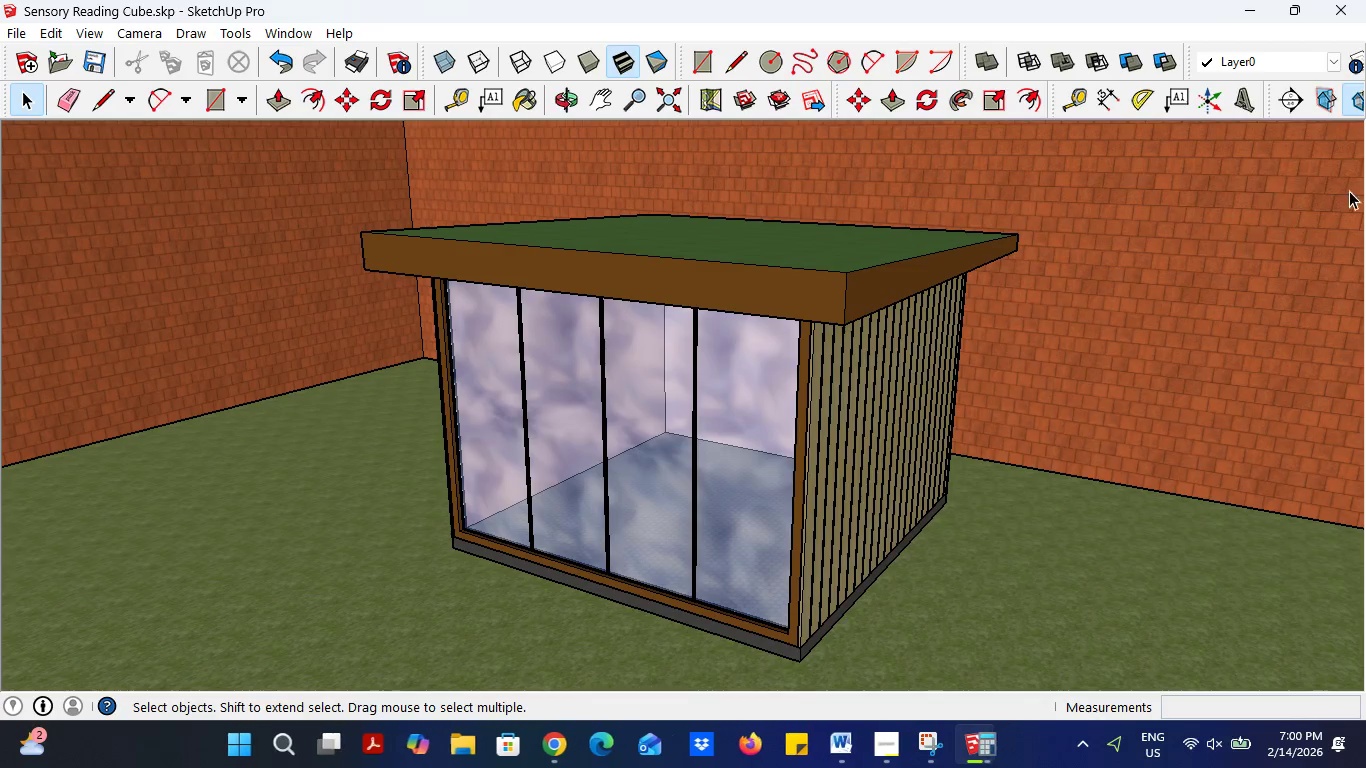 
left_click([837, 738])
 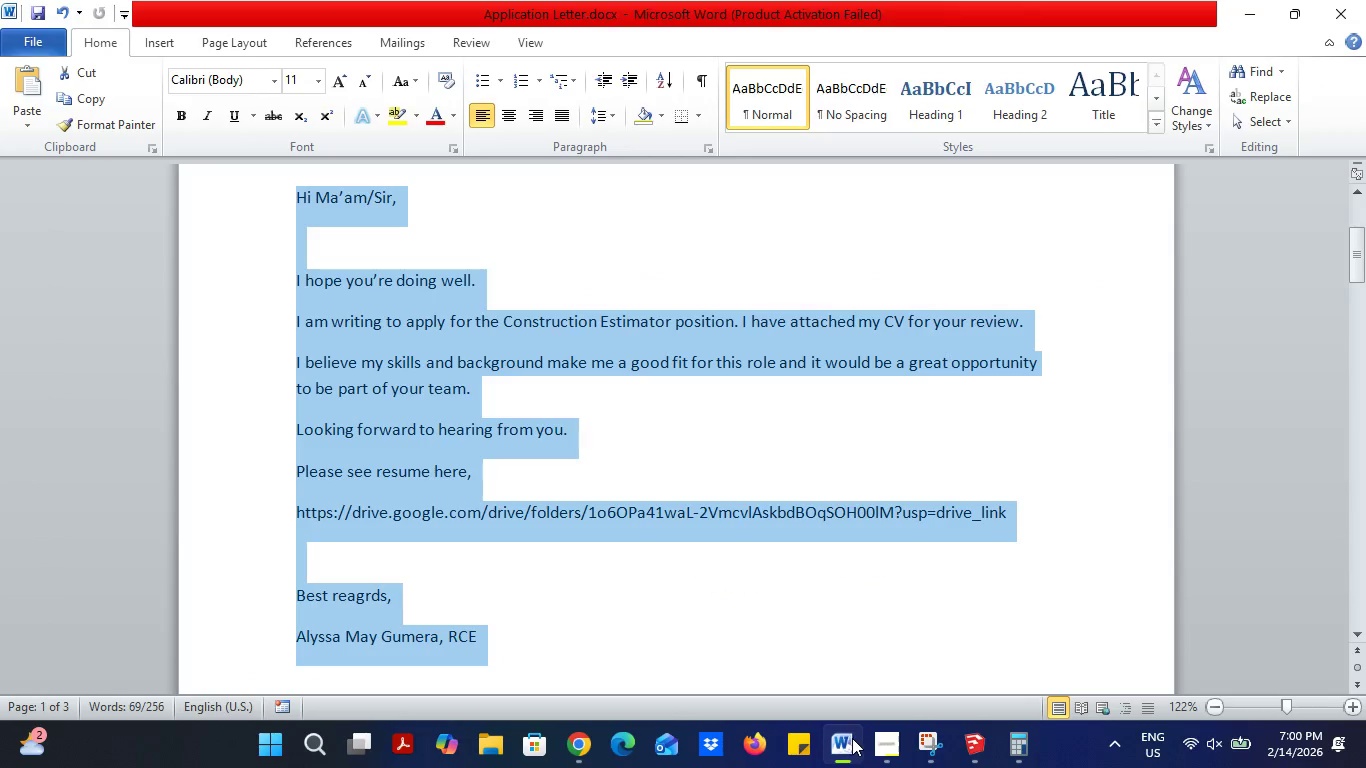 
left_click([852, 737])
 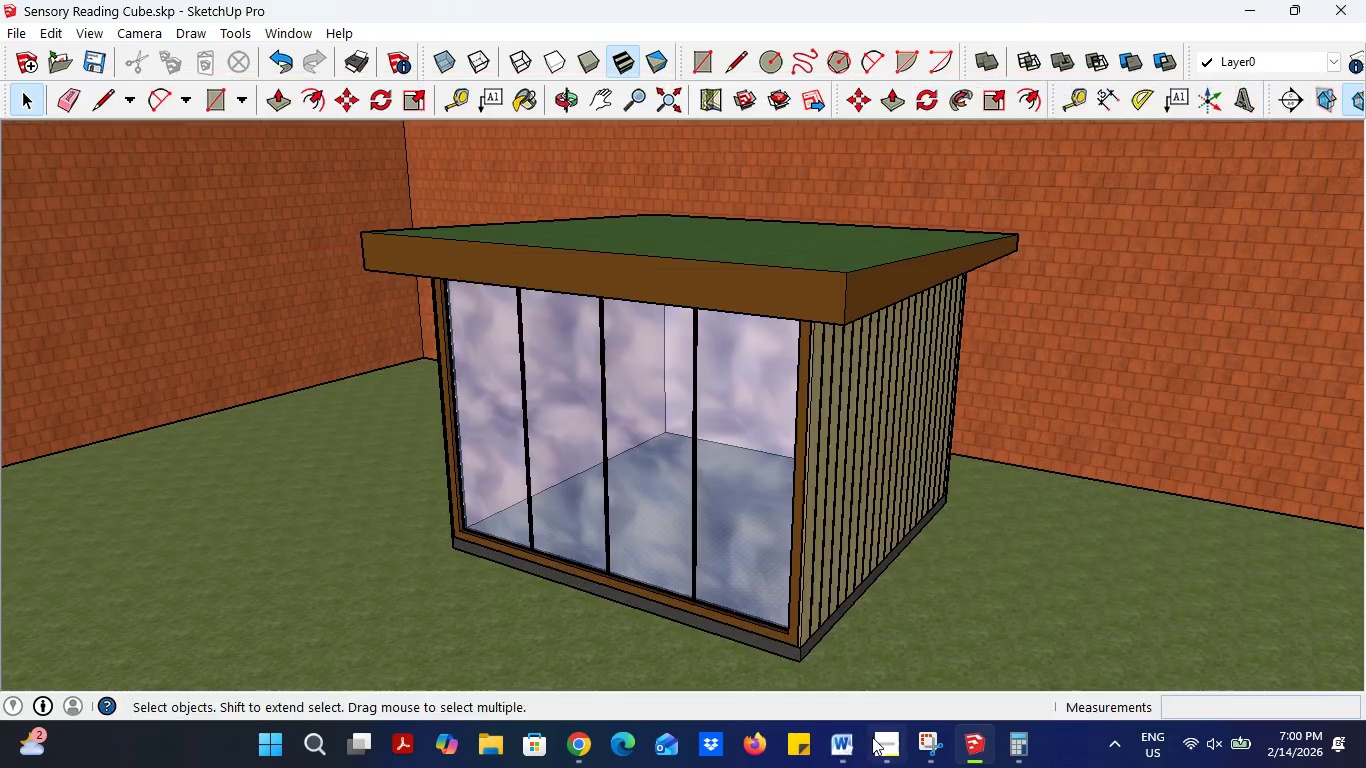 
left_click([876, 737])